 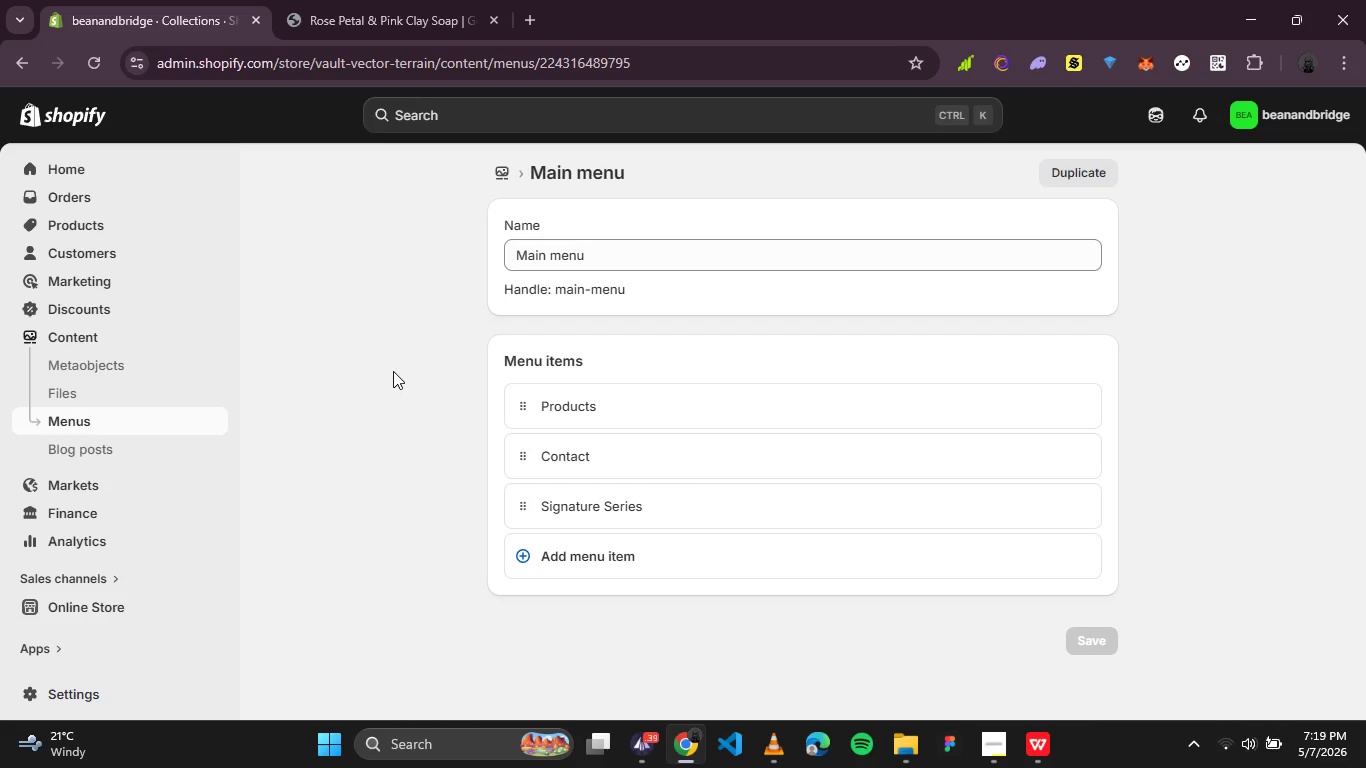 
mouse_move([59, 201])
 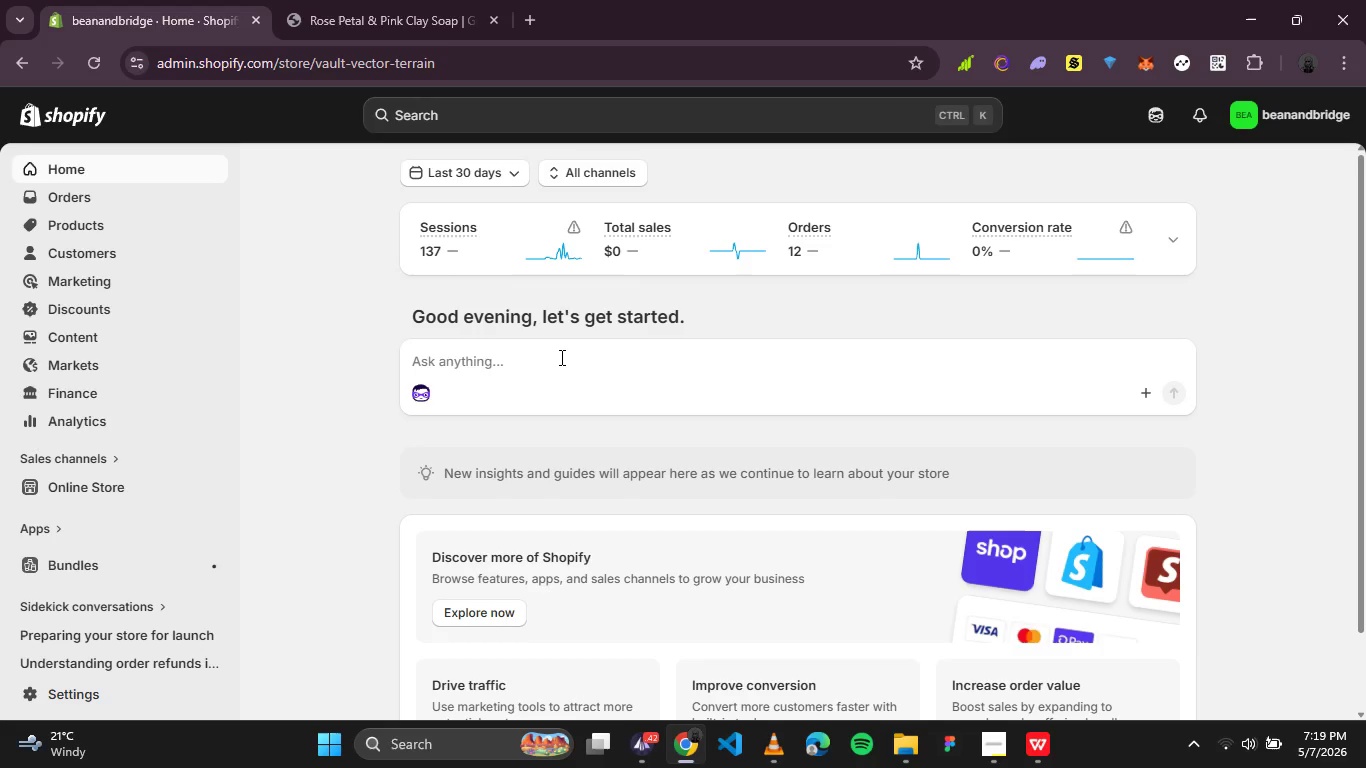 
wait(14.61)
 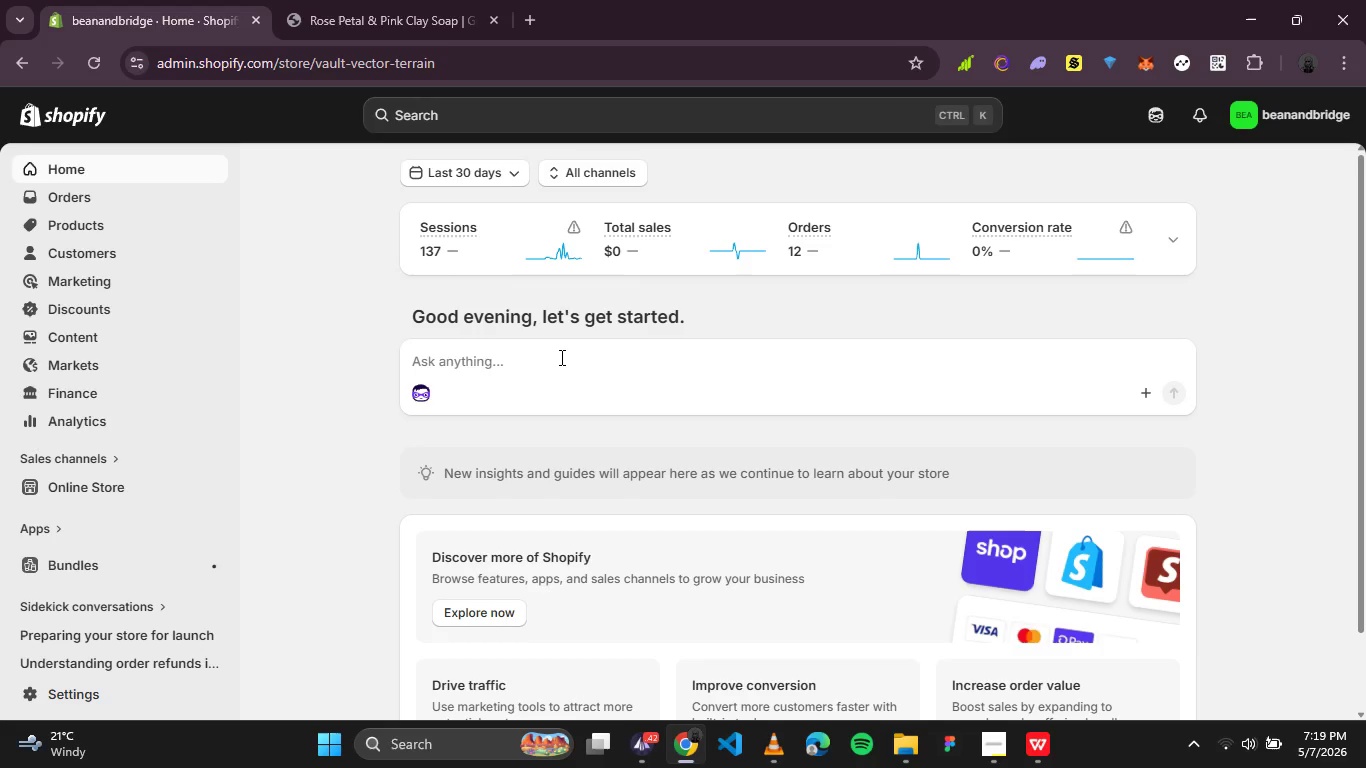 
left_click([371, 0])
 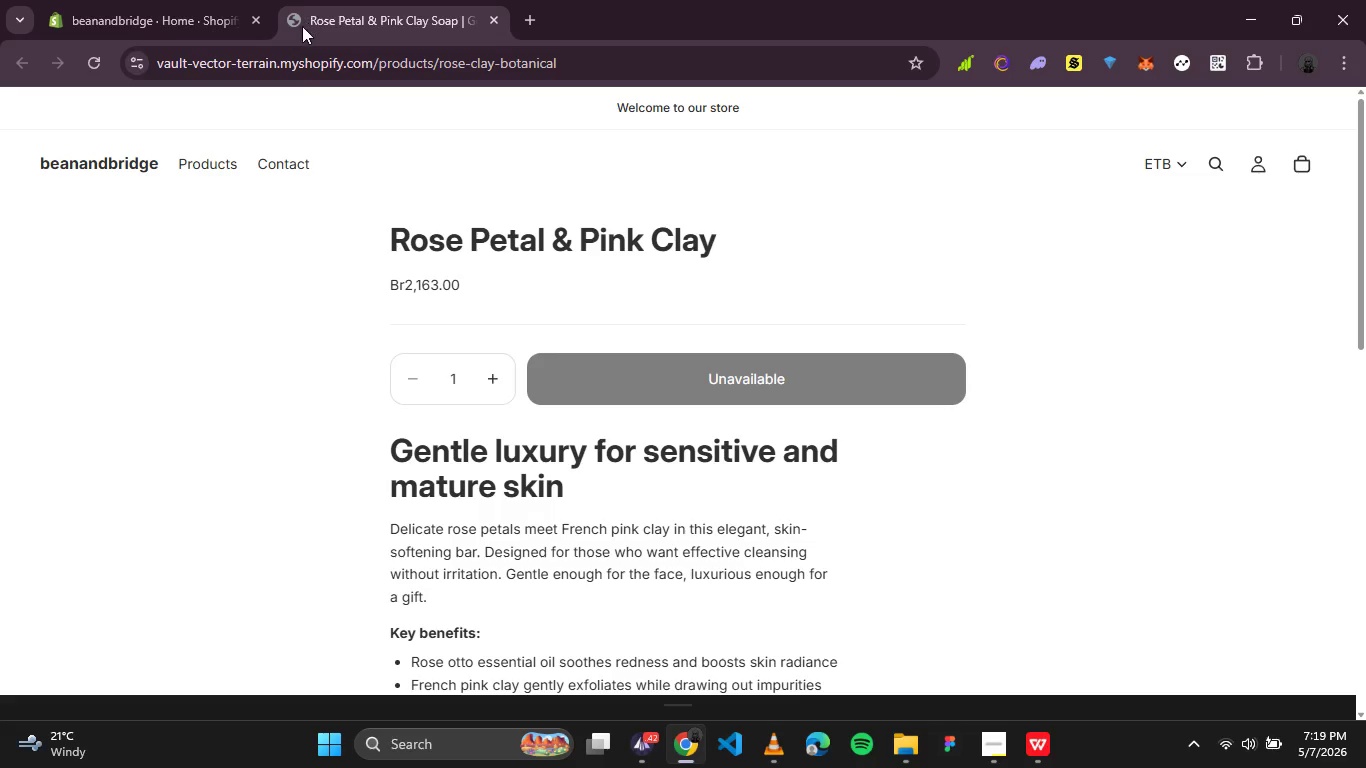 
scroll: coordinate [469, 294], scroll_direction: down, amount: 4.0
 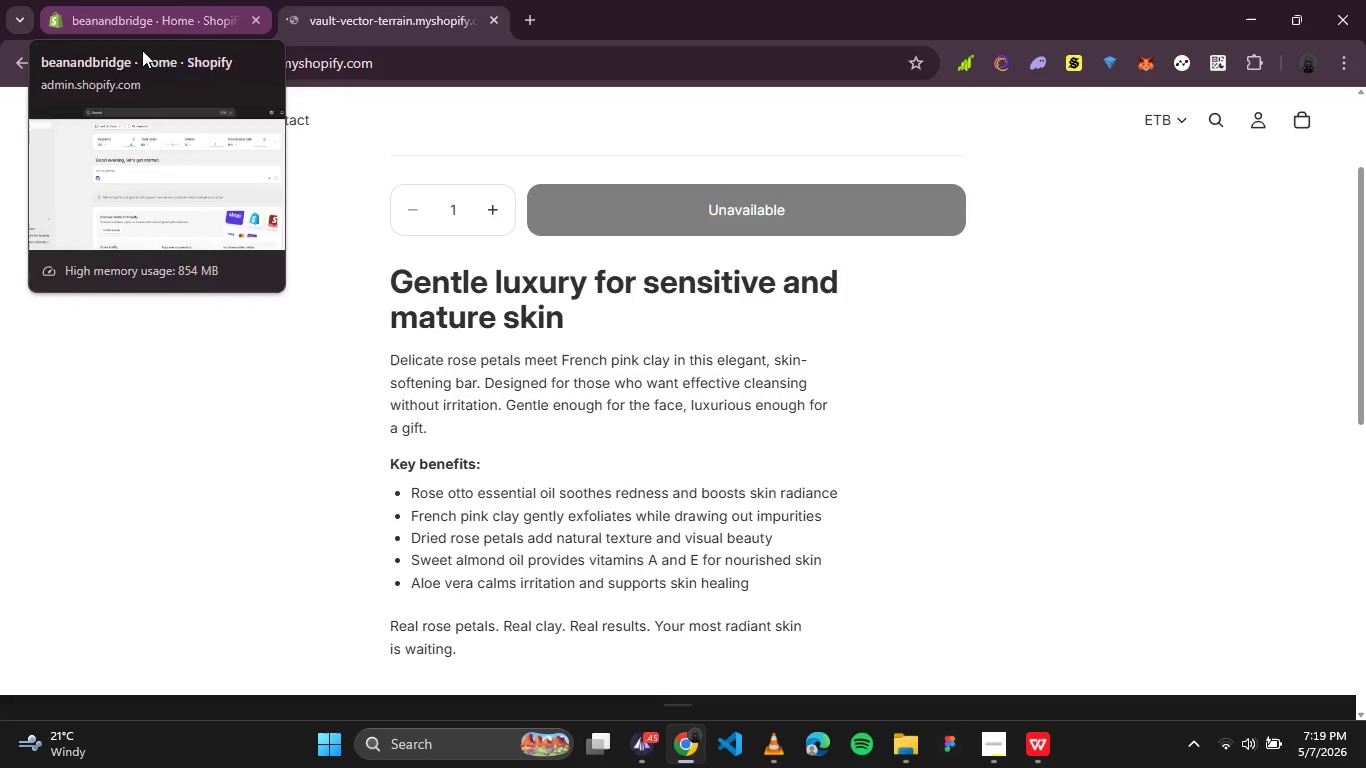 
wait(5.99)
 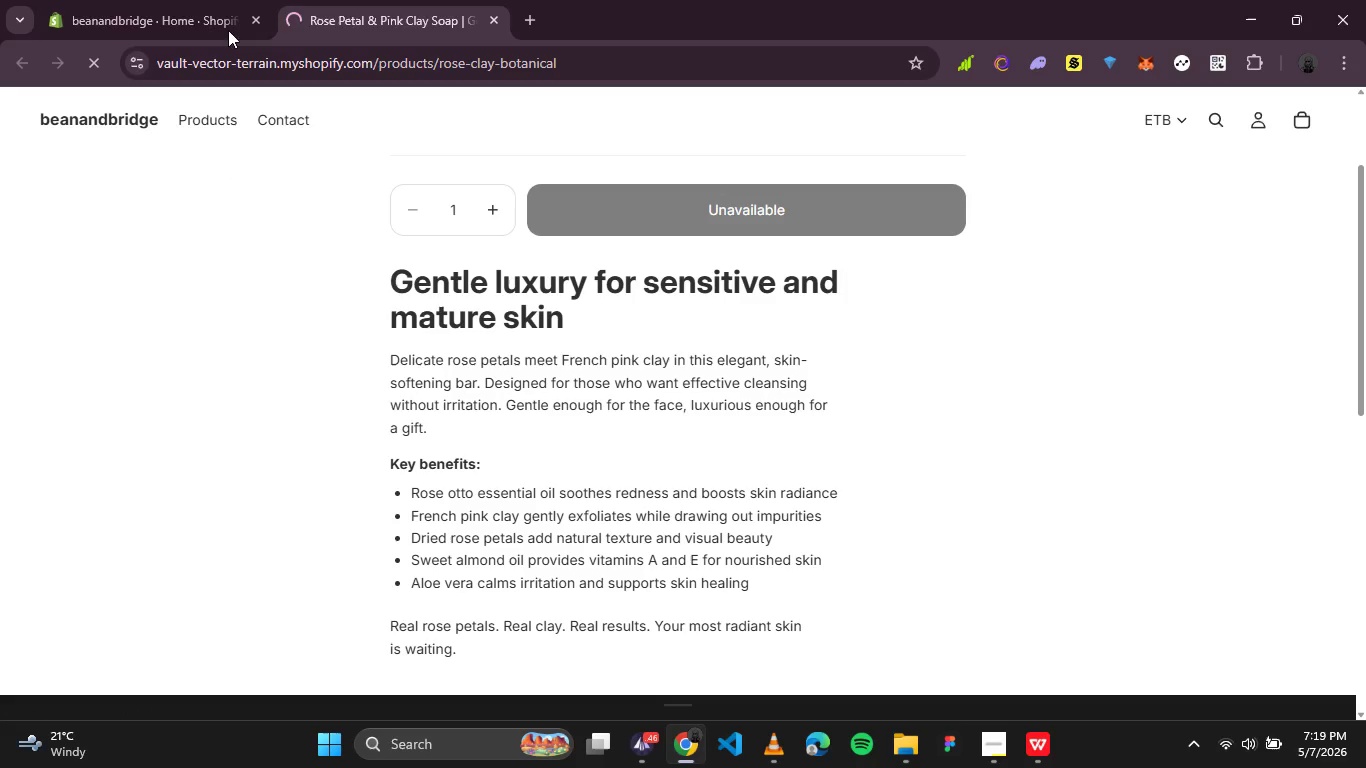 
left_click([90, 63])
 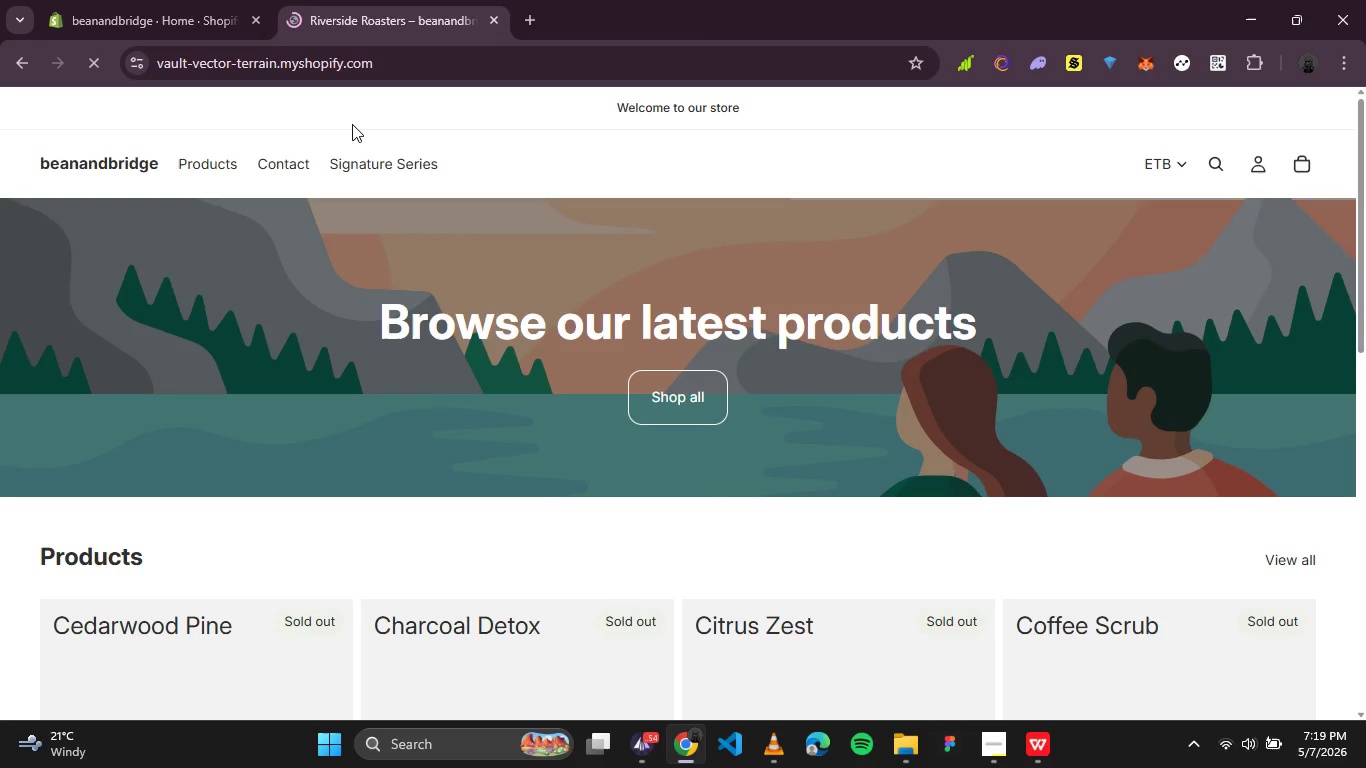 
left_click([364, 164])
 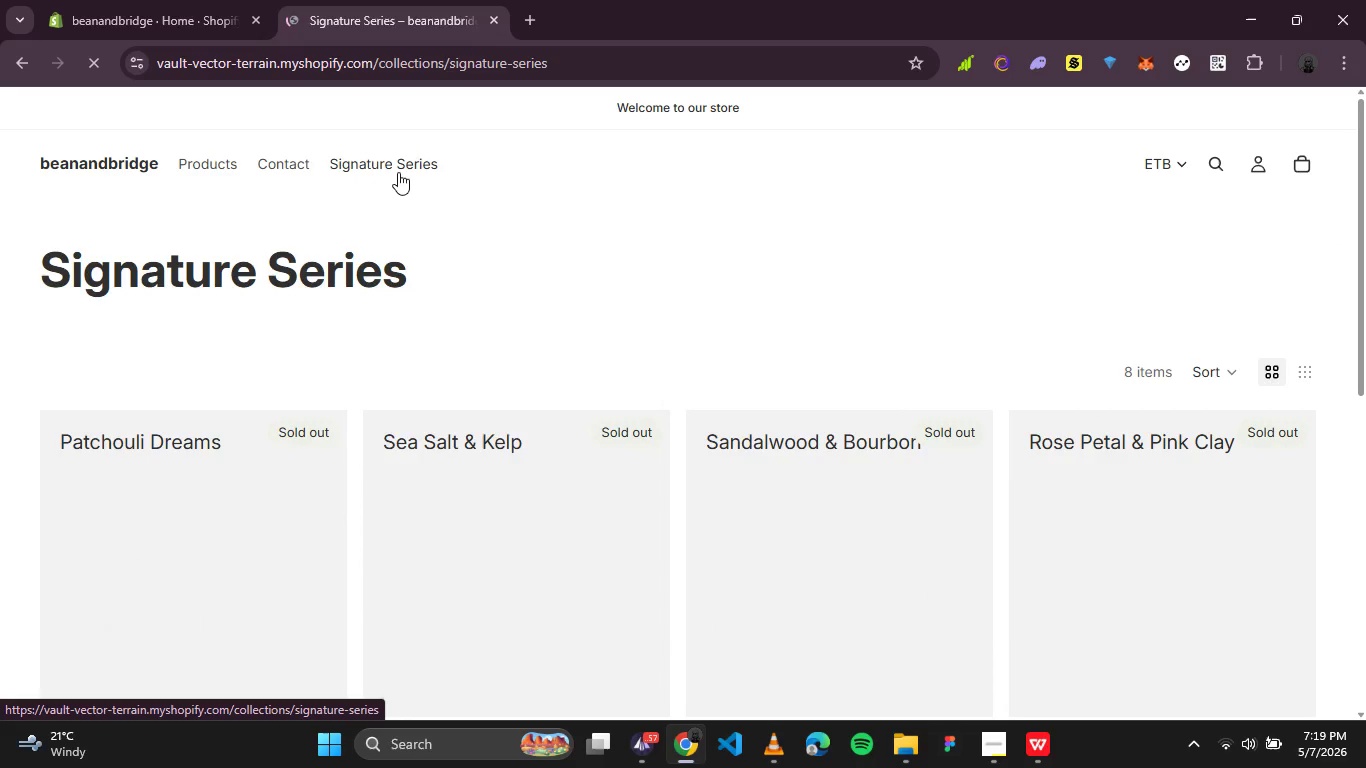 
wait(8.42)
 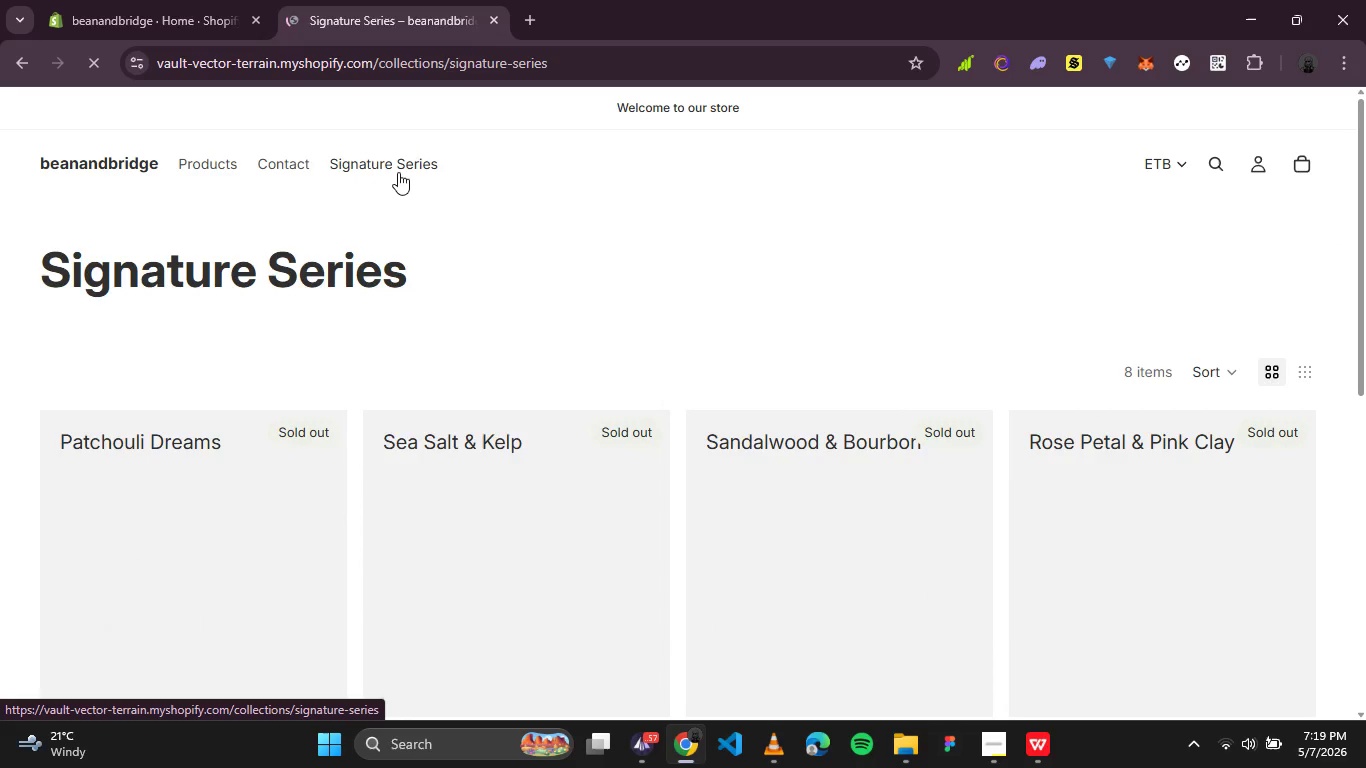 
left_click([1177, 154])
 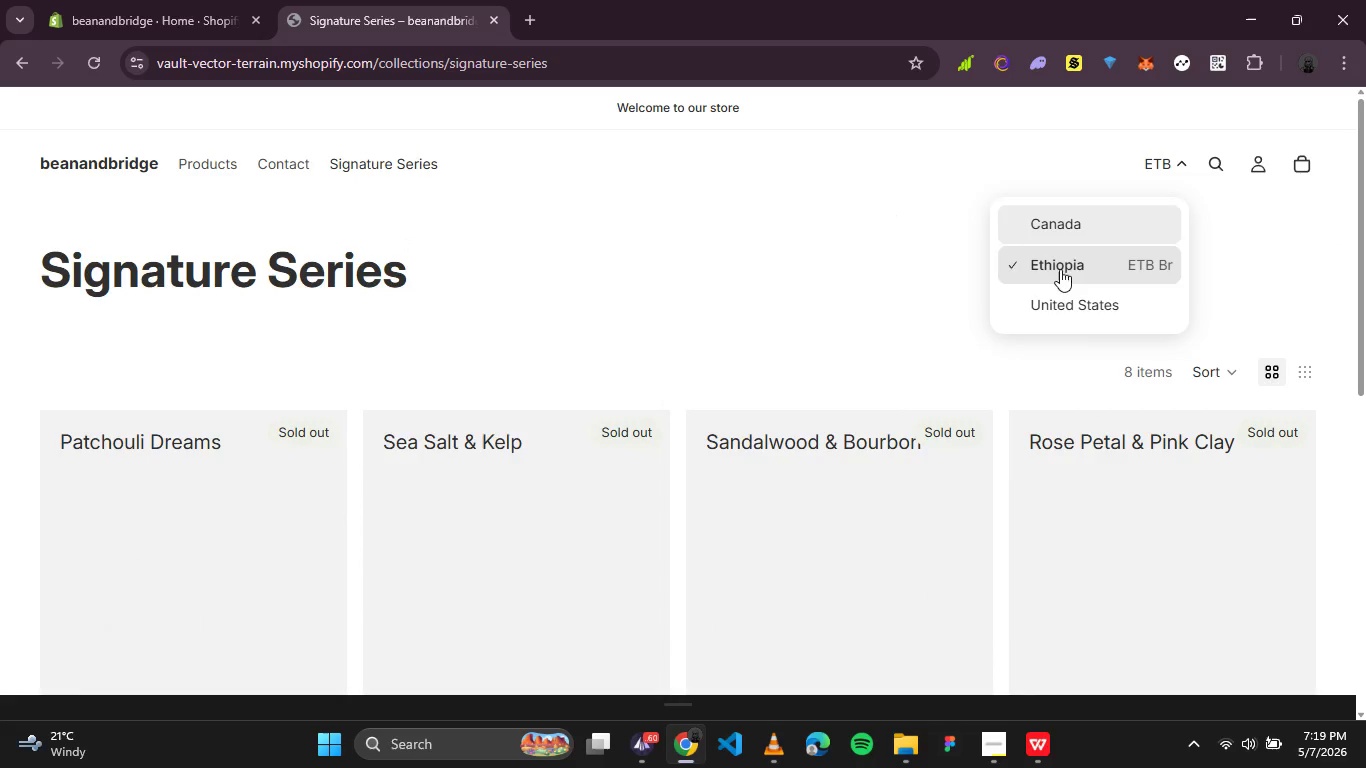 
left_click([1071, 296])
 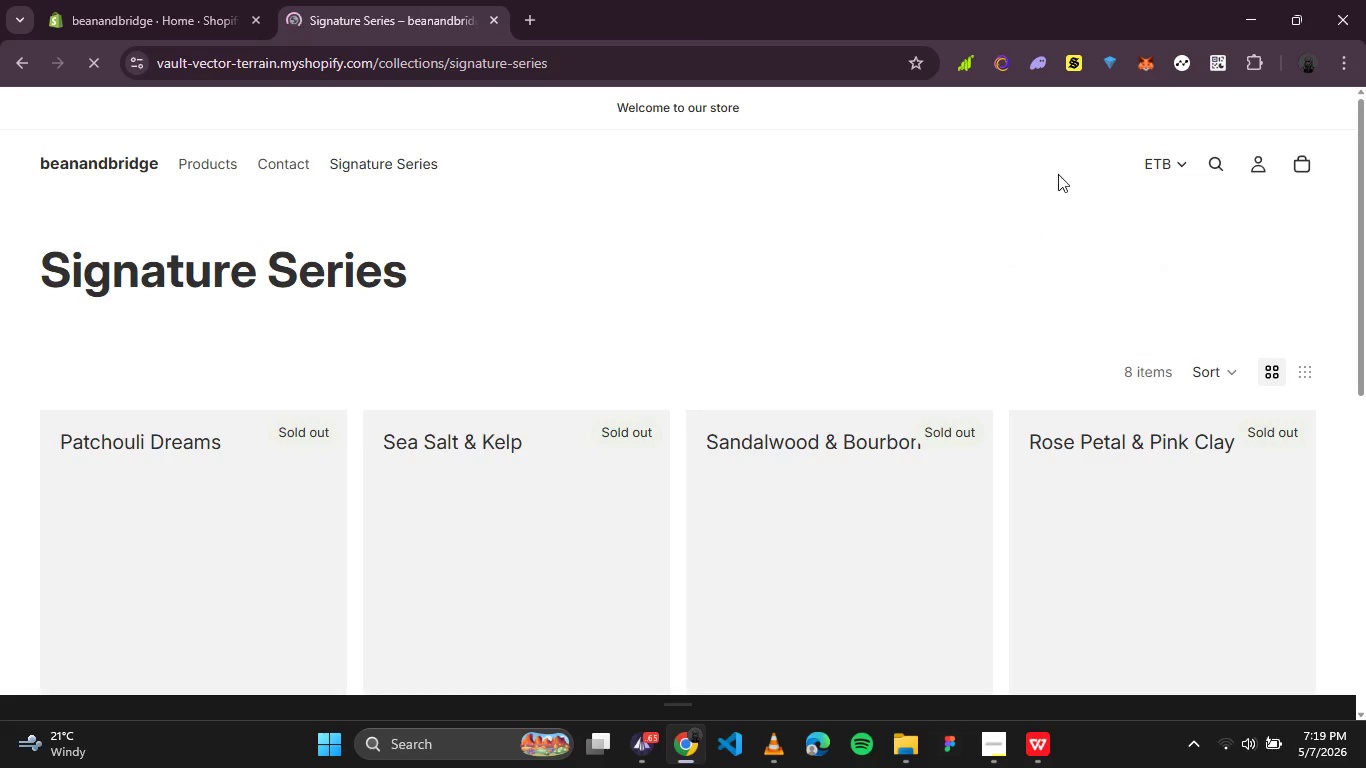 
wait(7.84)
 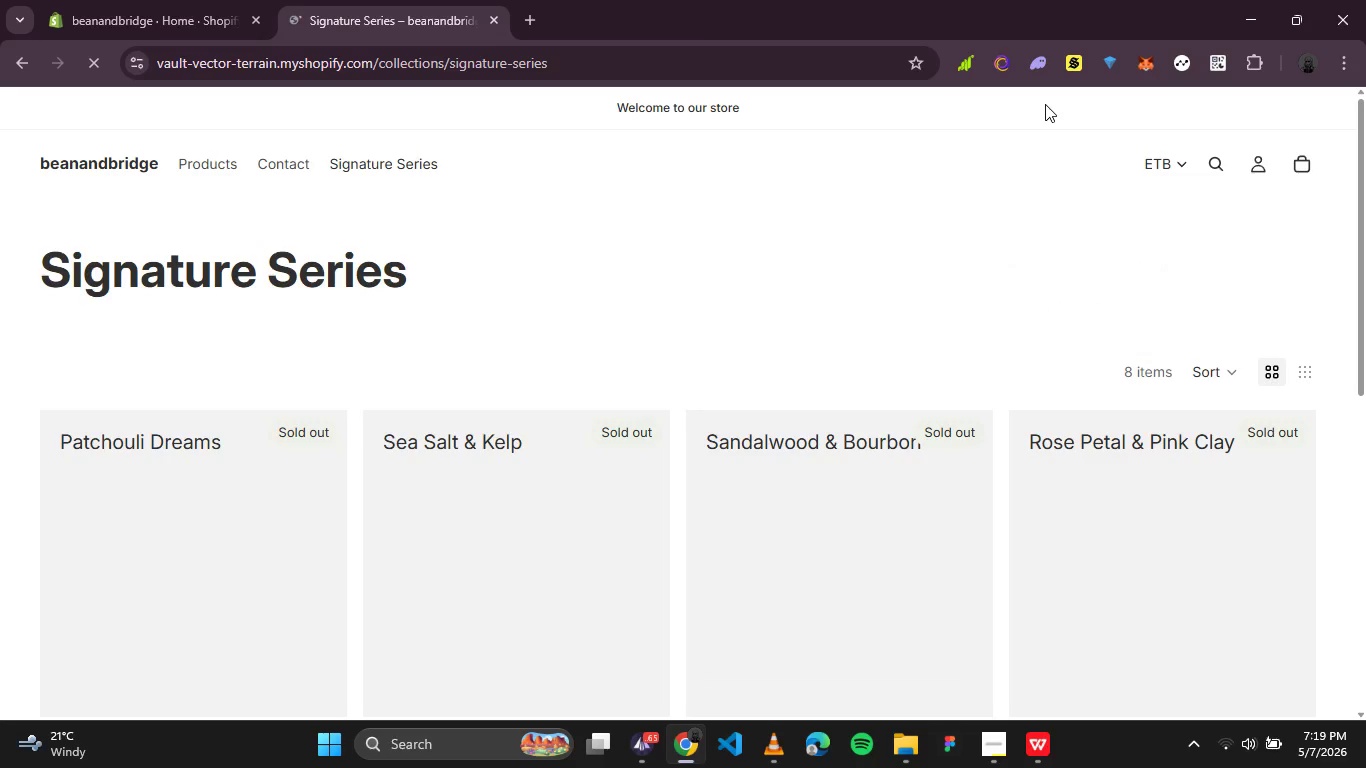 
left_click([1192, 164])
 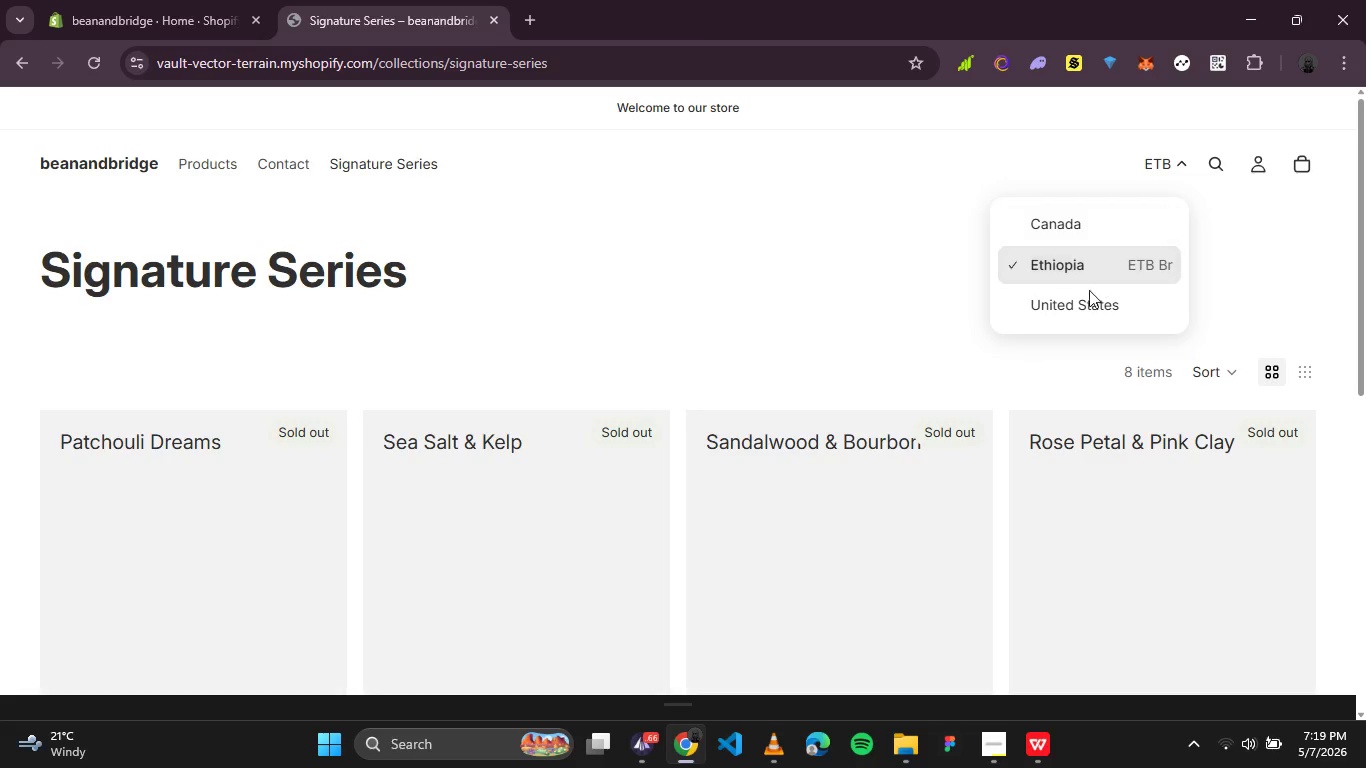 
left_click([1082, 302])
 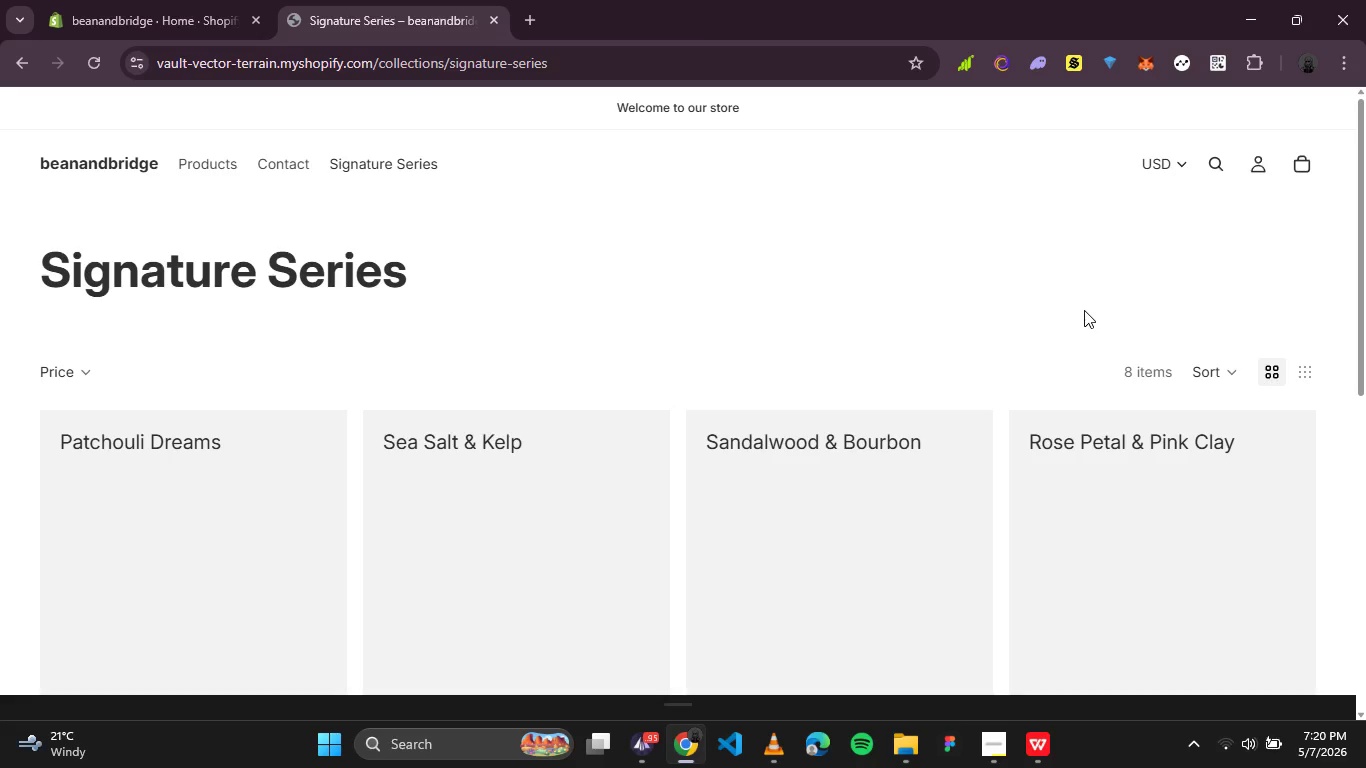 
wait(38.34)
 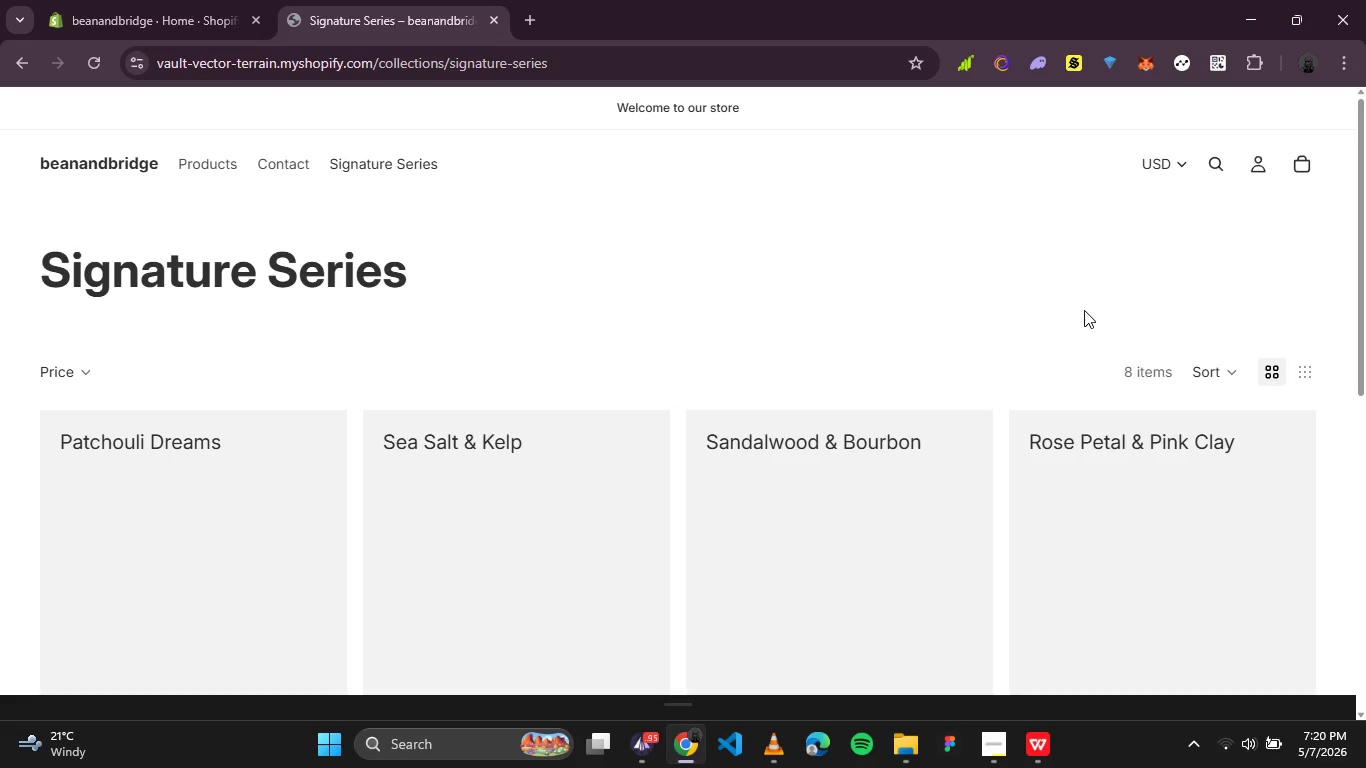 
scroll: coordinate [629, 357], scroll_direction: down, amount: 2.0
 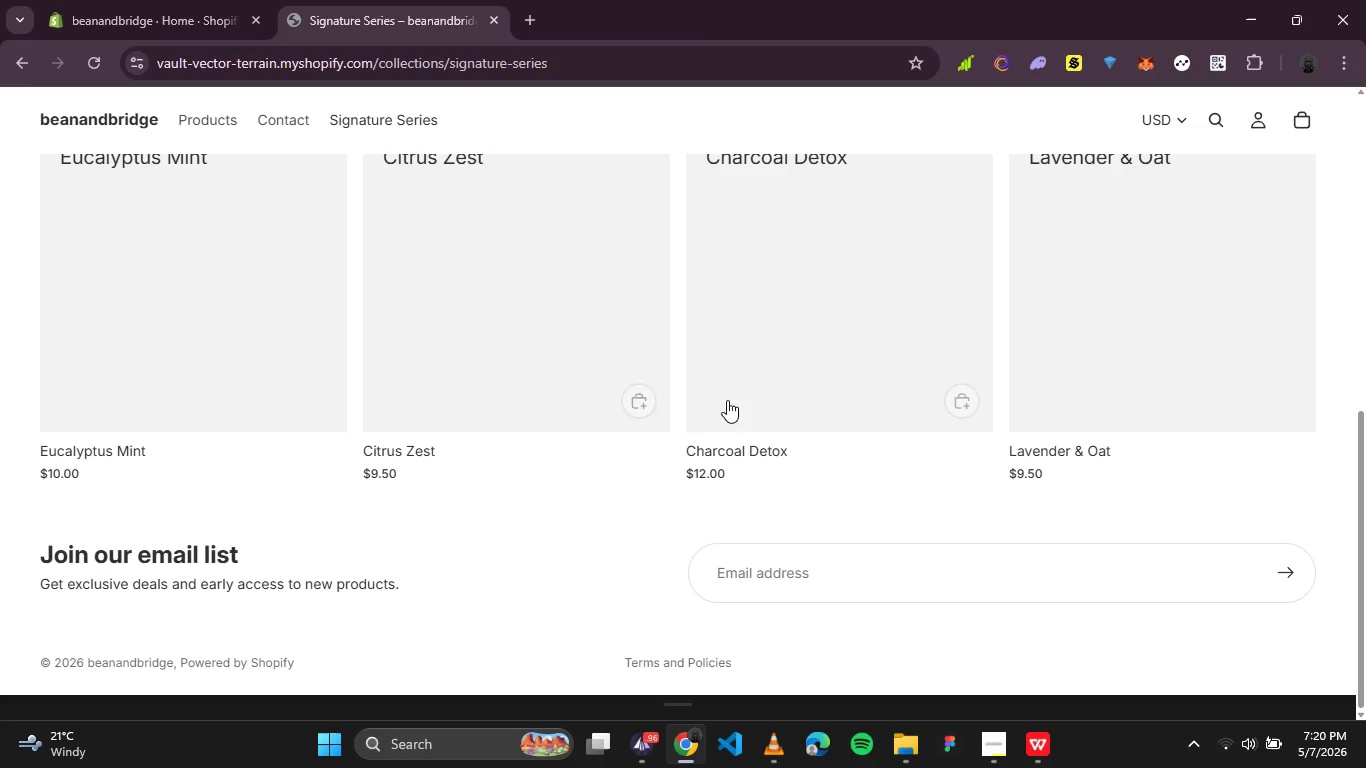 
scroll: coordinate [976, 392], scroll_direction: up, amount: 4.0
 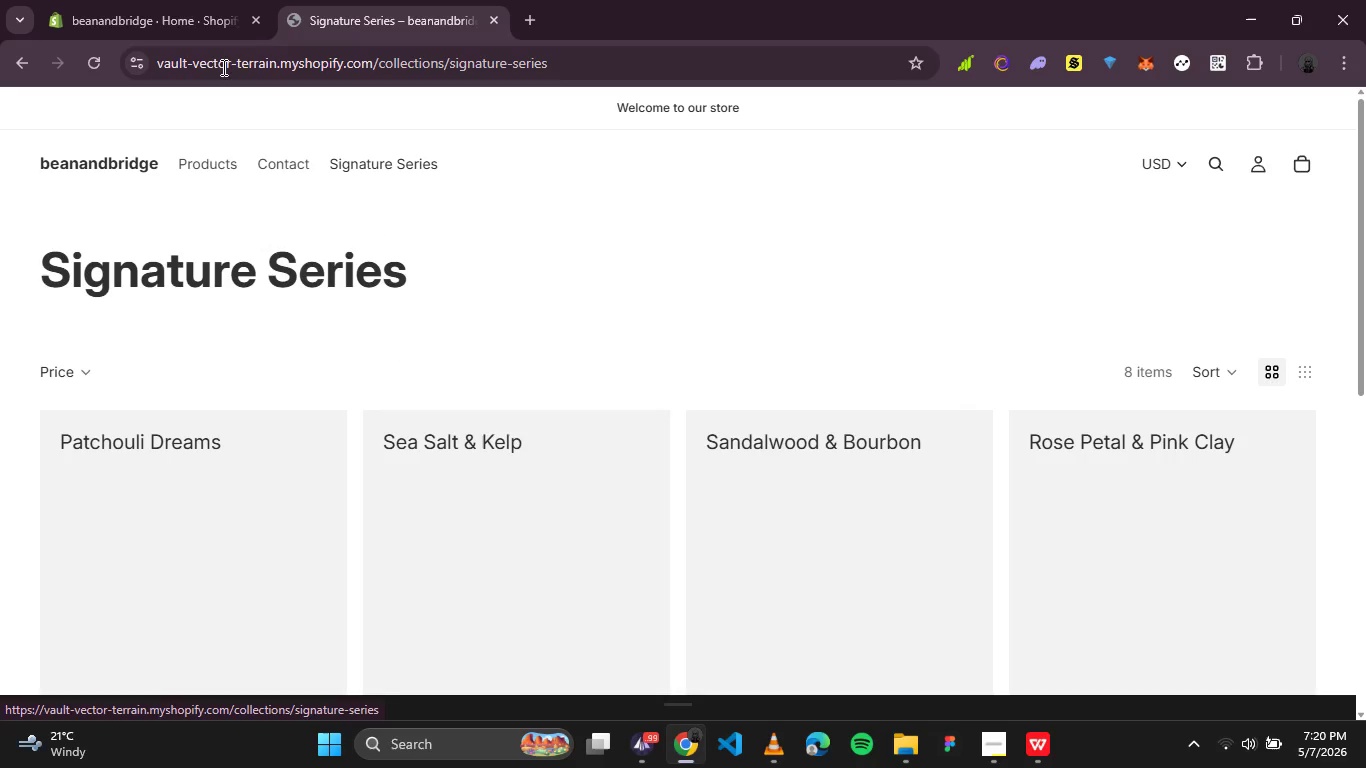 
left_click([200, 9])
 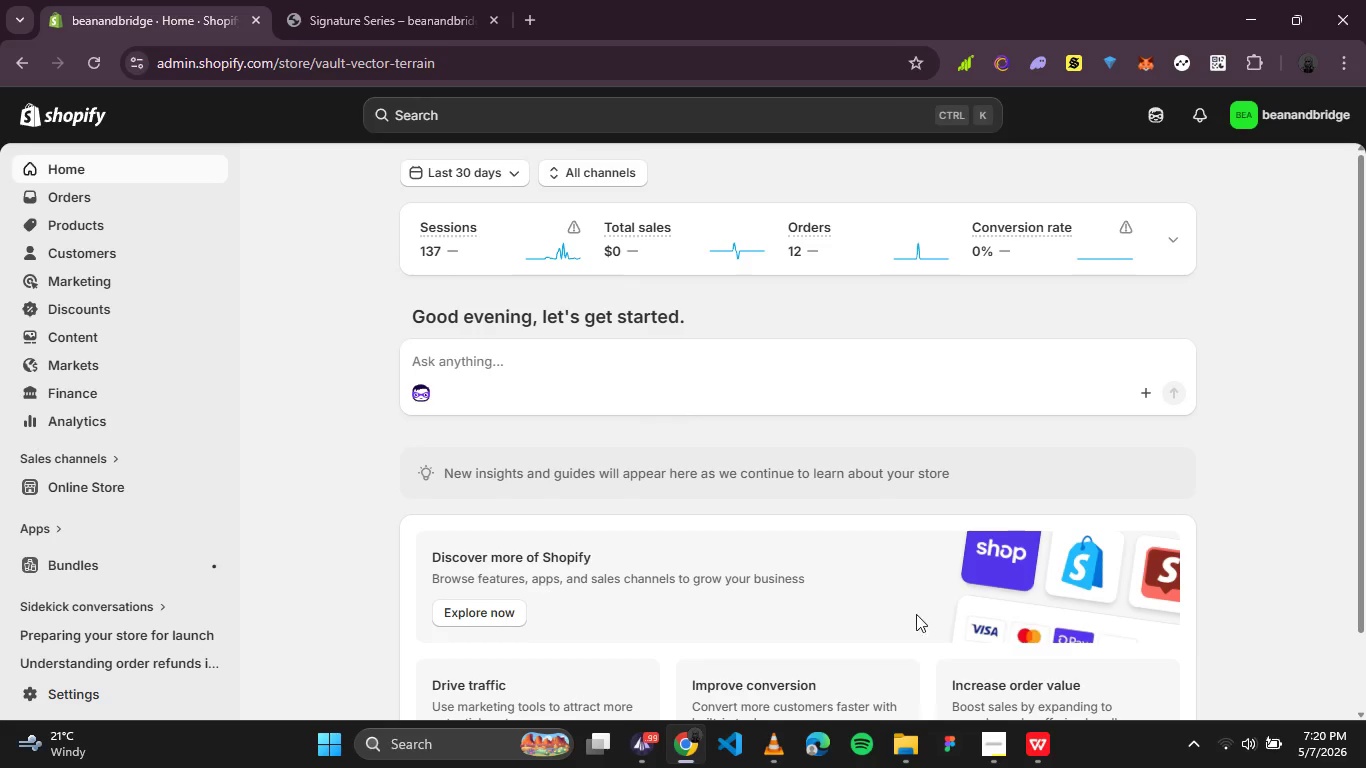 
left_click([1002, 730])